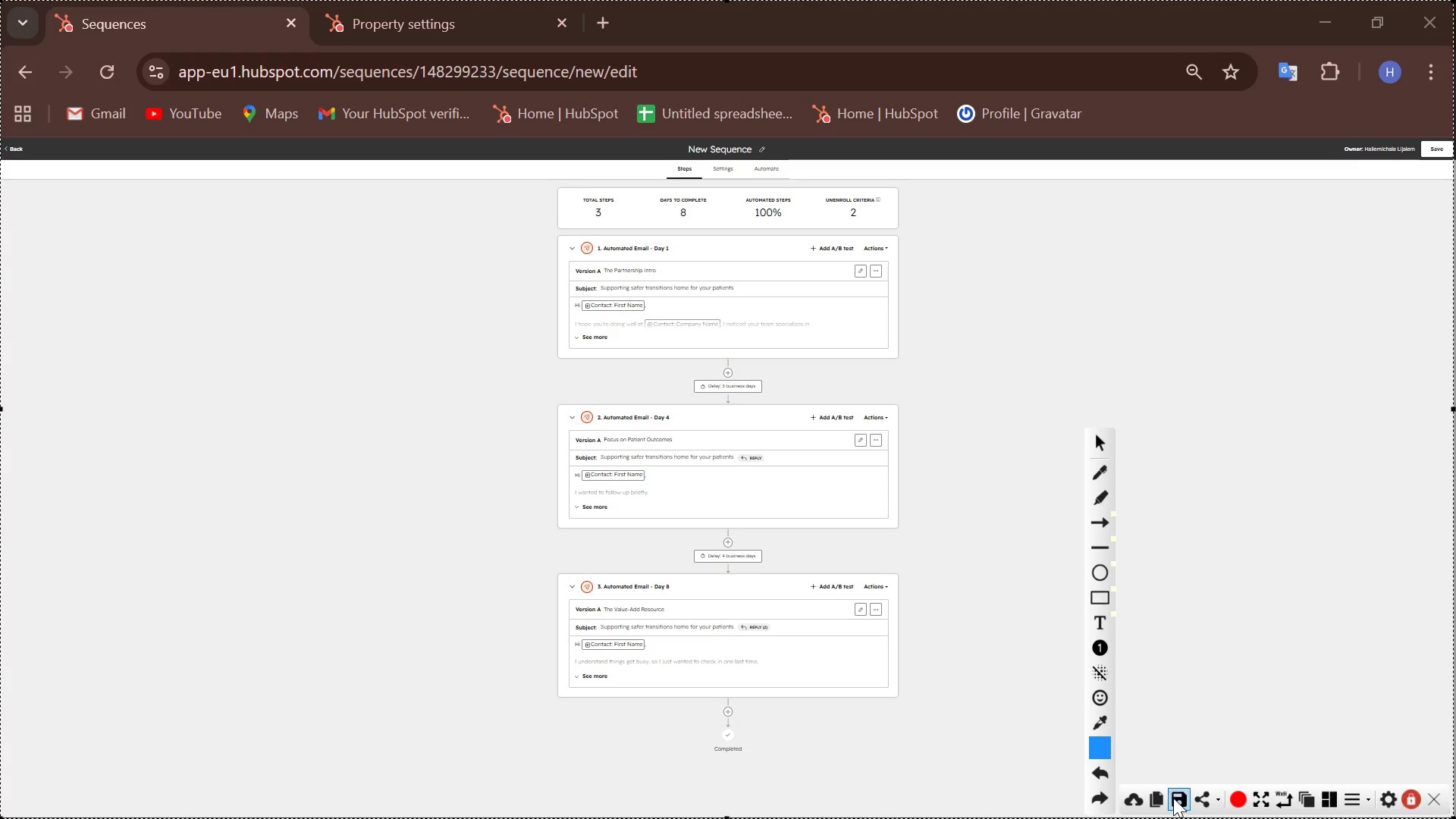 
left_click([1173, 798])
 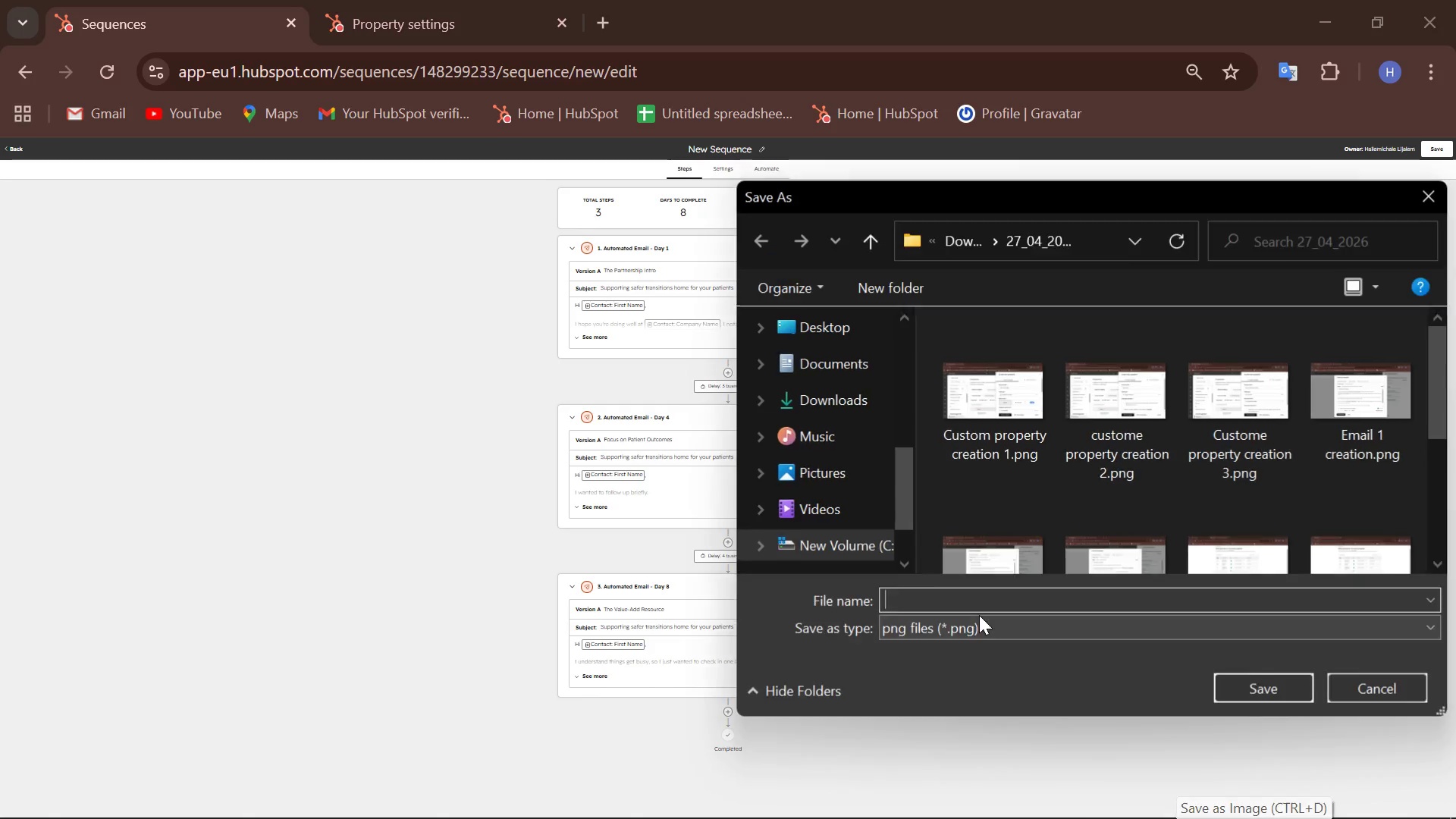 
type(Full 3 sequence creation and delays)
 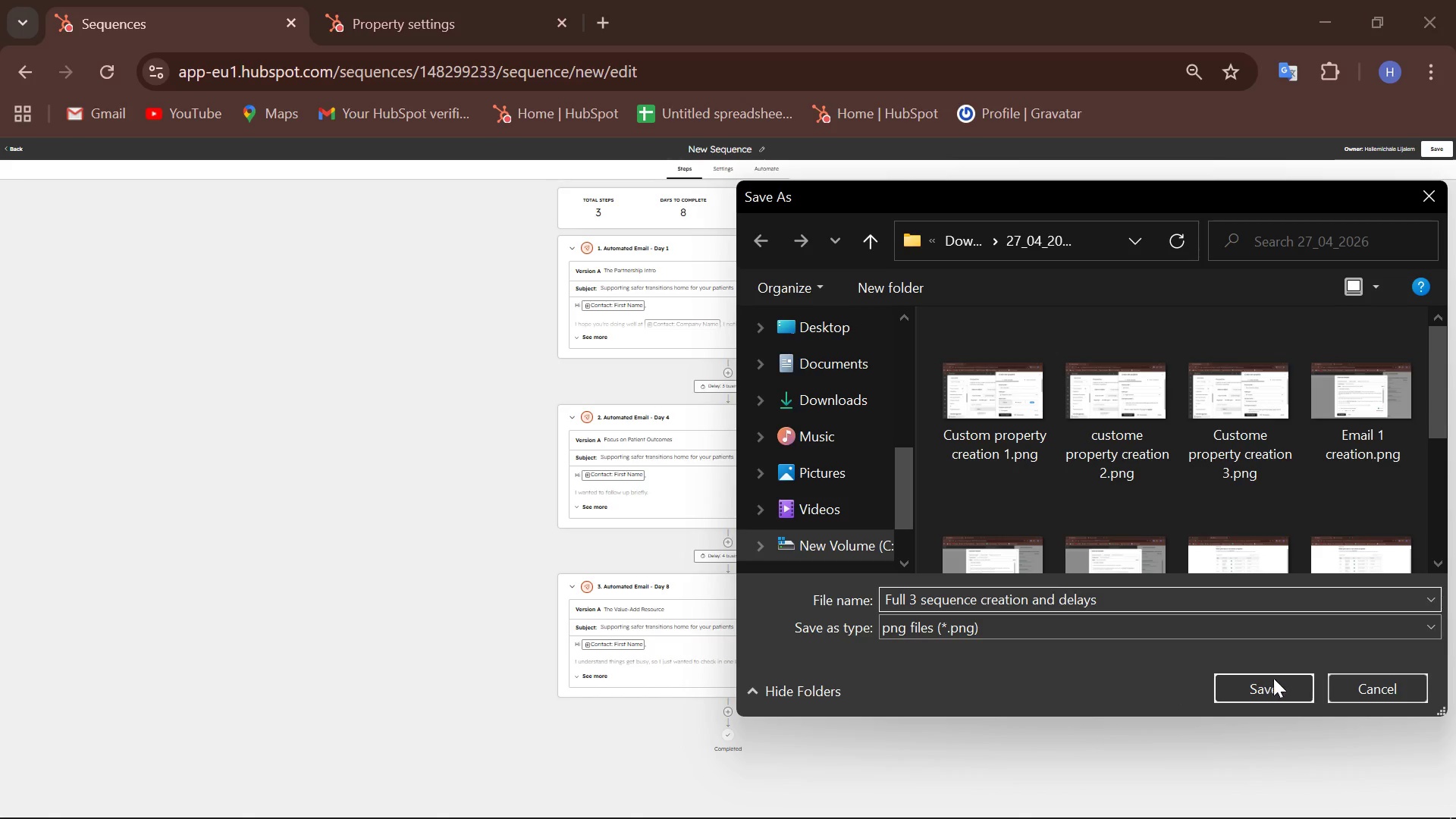 
left_click([1250, 679])
 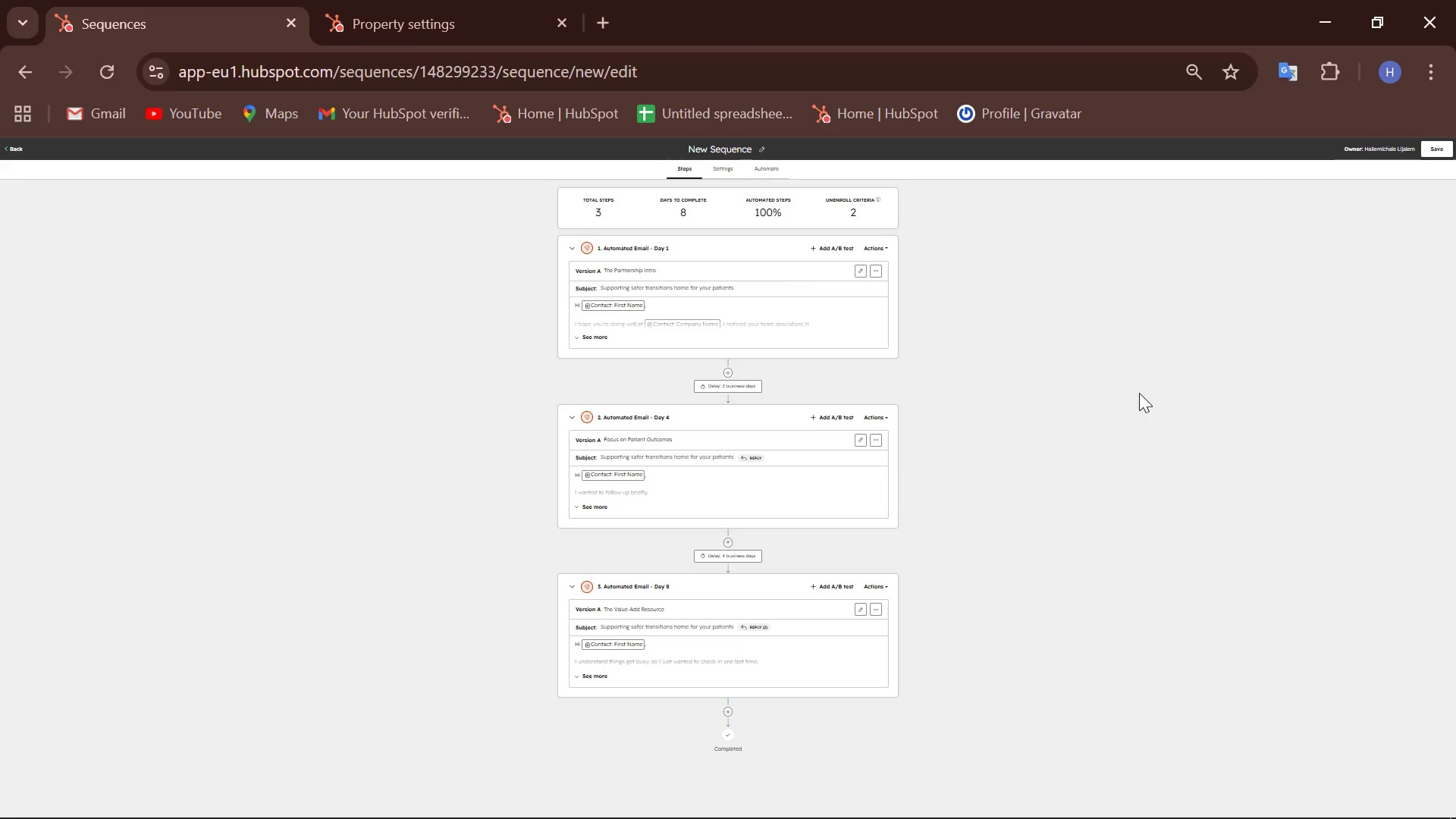 
hold_key(key=ControlLeft, duration=0.5)
scroll: coordinate [1146, 409], scroll_direction: up, amount: 3.0
 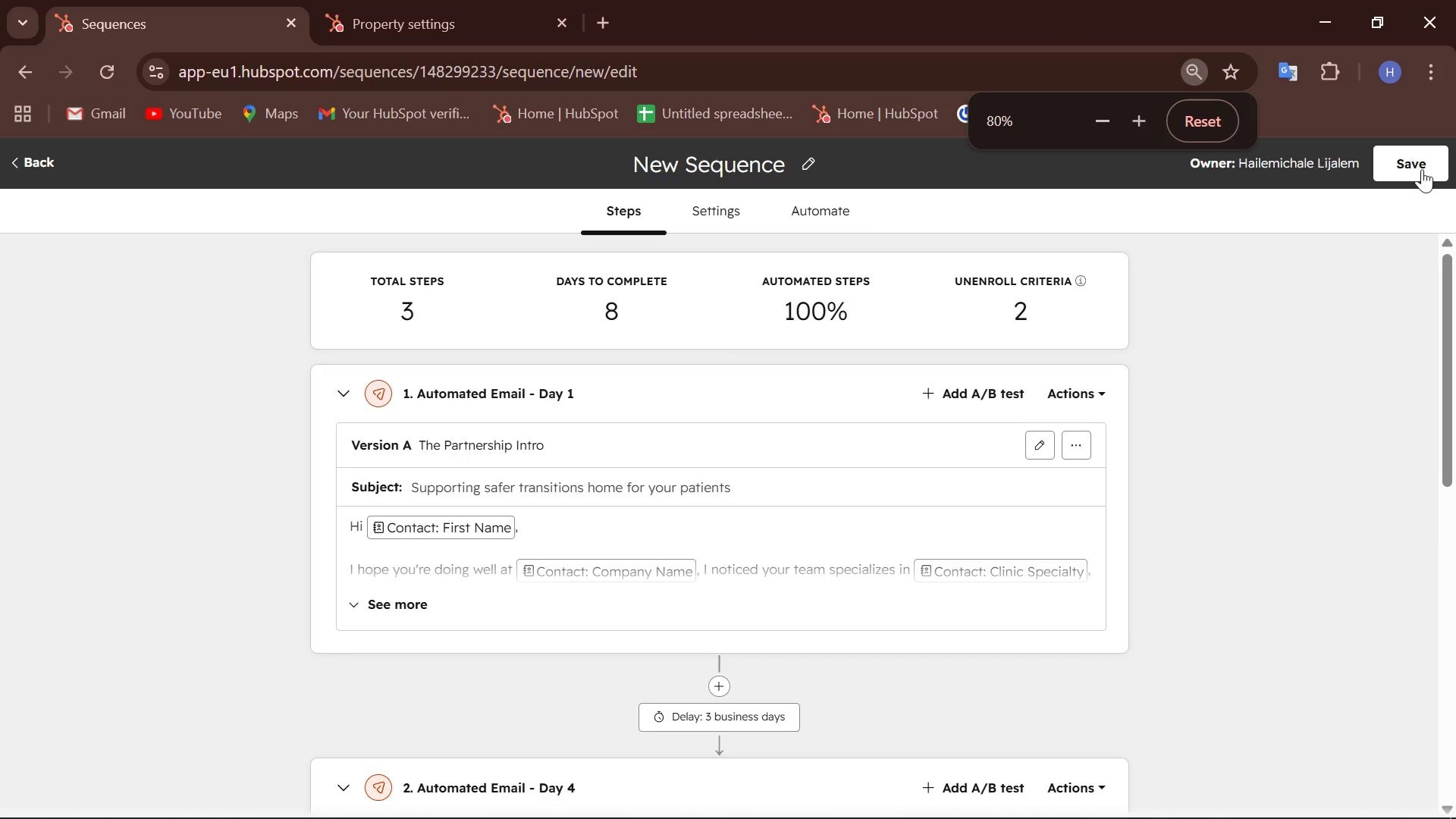 
left_click([1416, 158])
 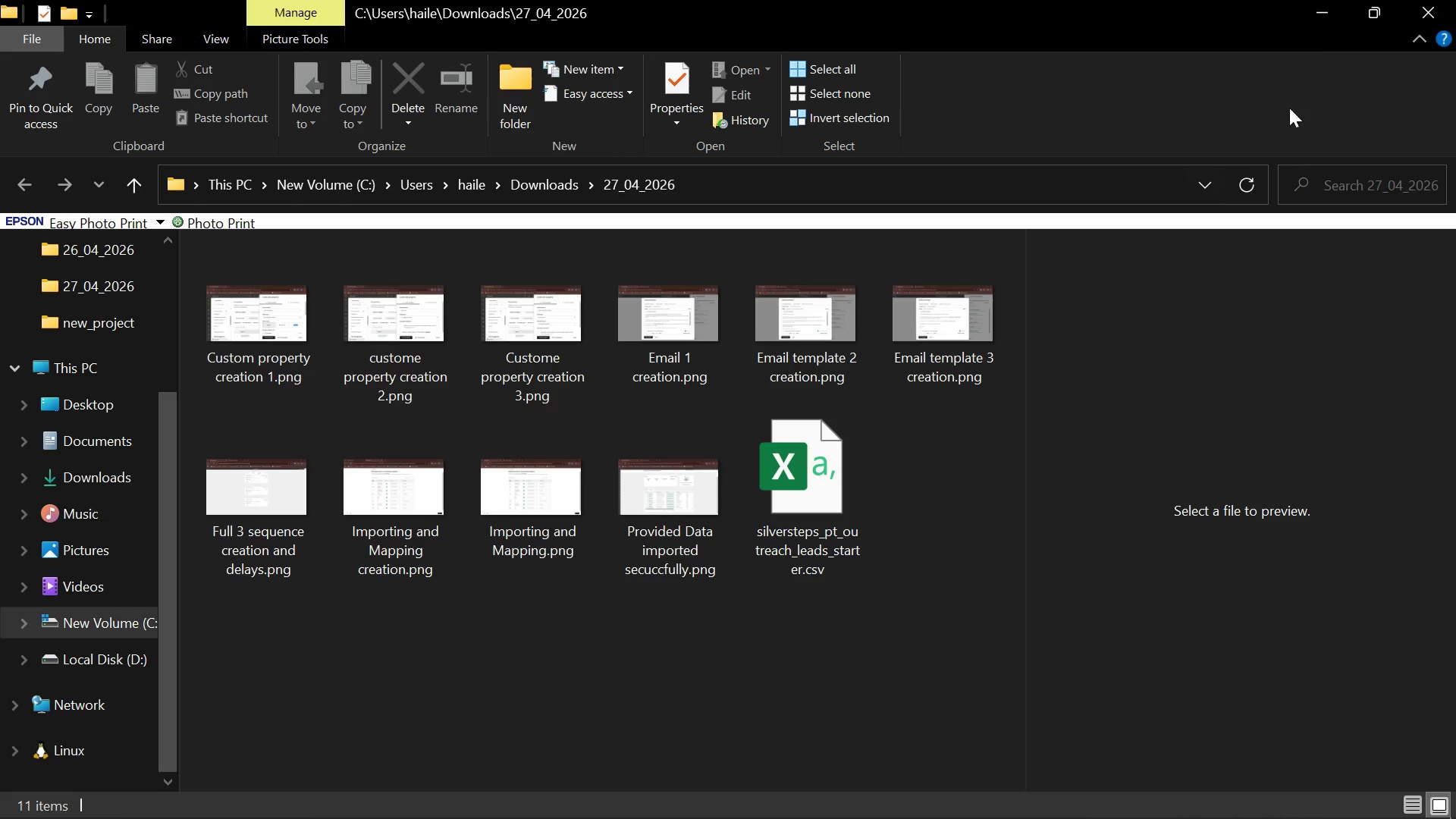 
left_click([1455, 3])
 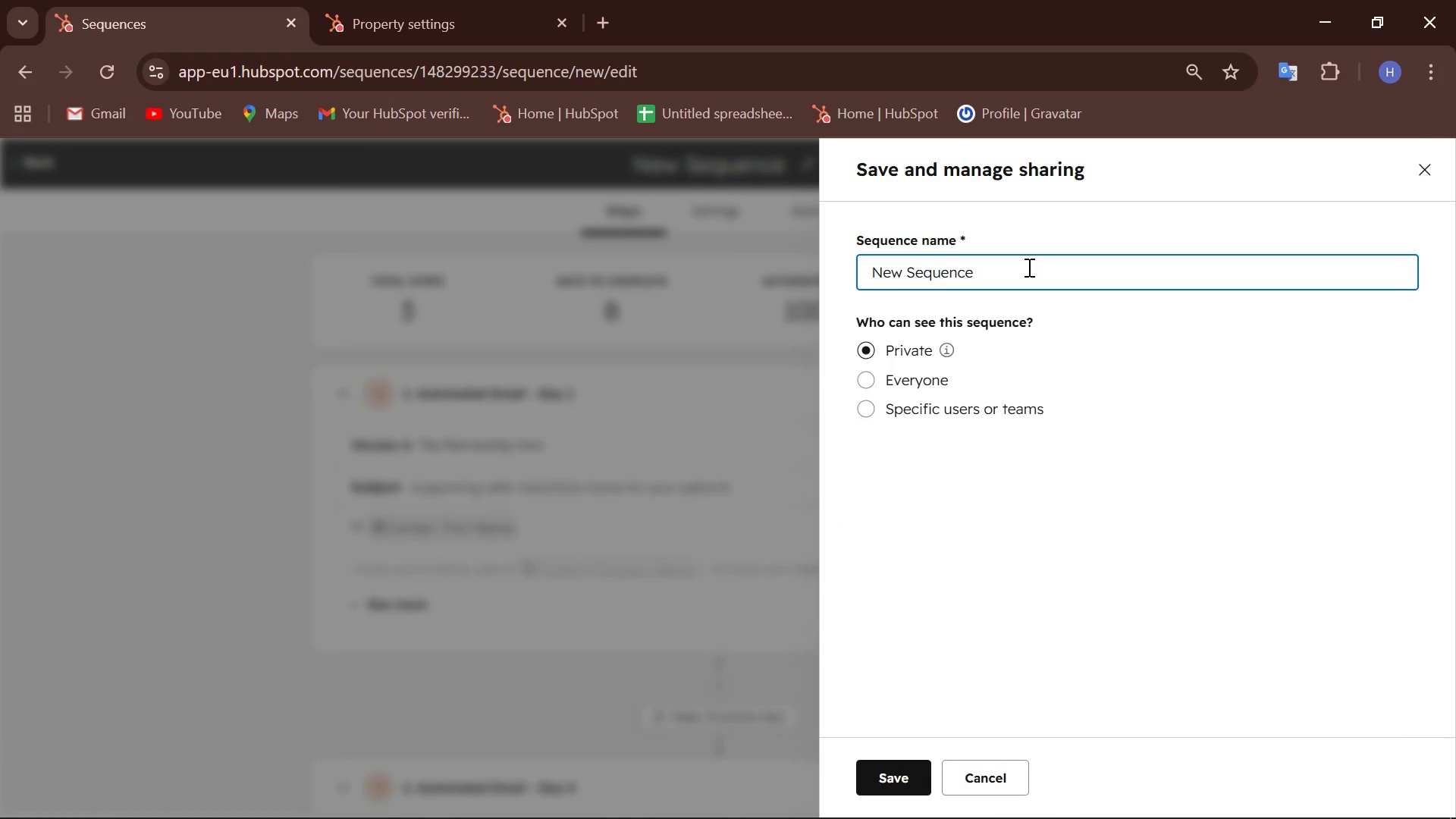 
left_click_drag(start_coordinate=[1028, 267], to_coordinate=[811, 297])
 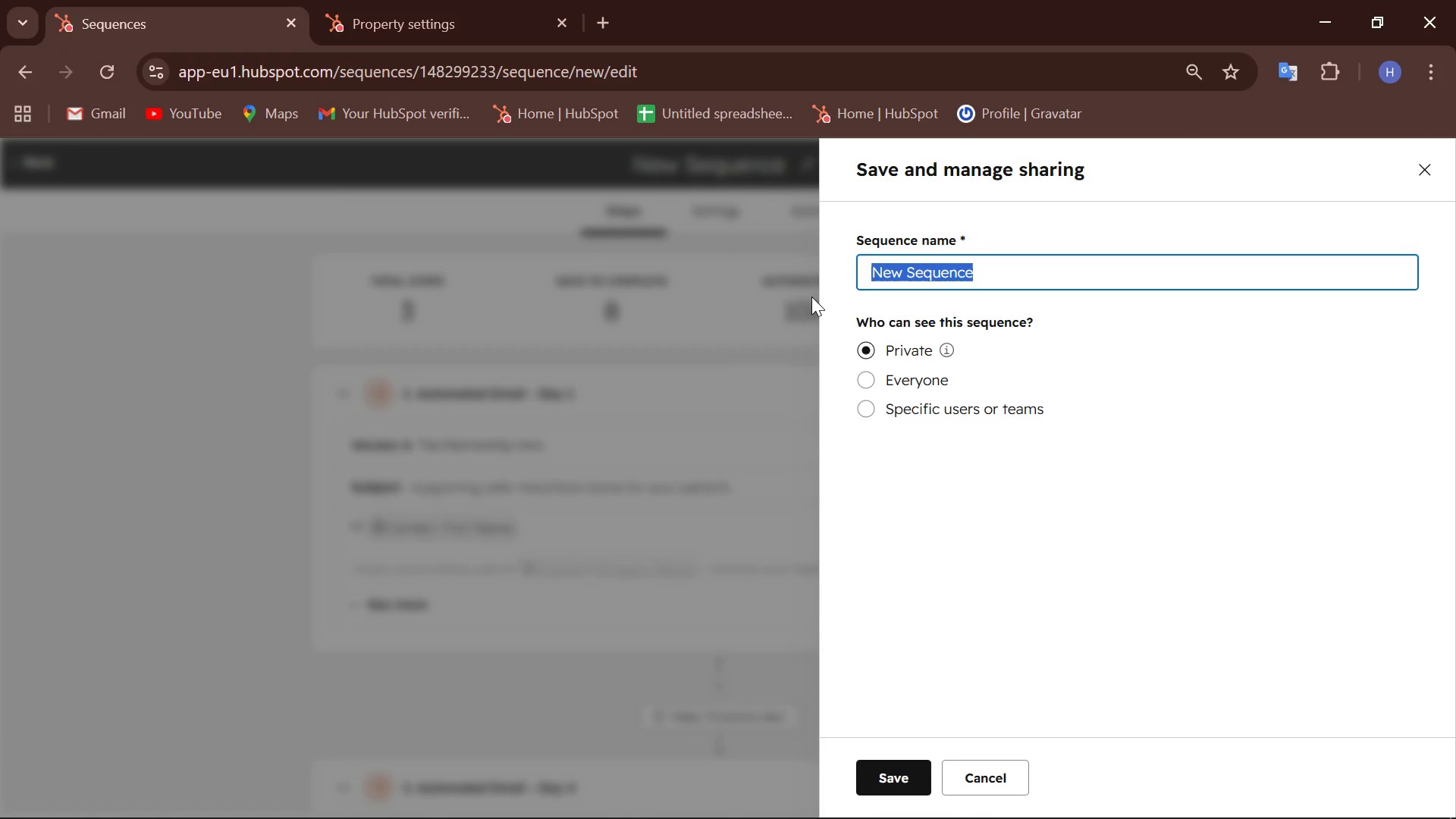 
wait(44.19)
 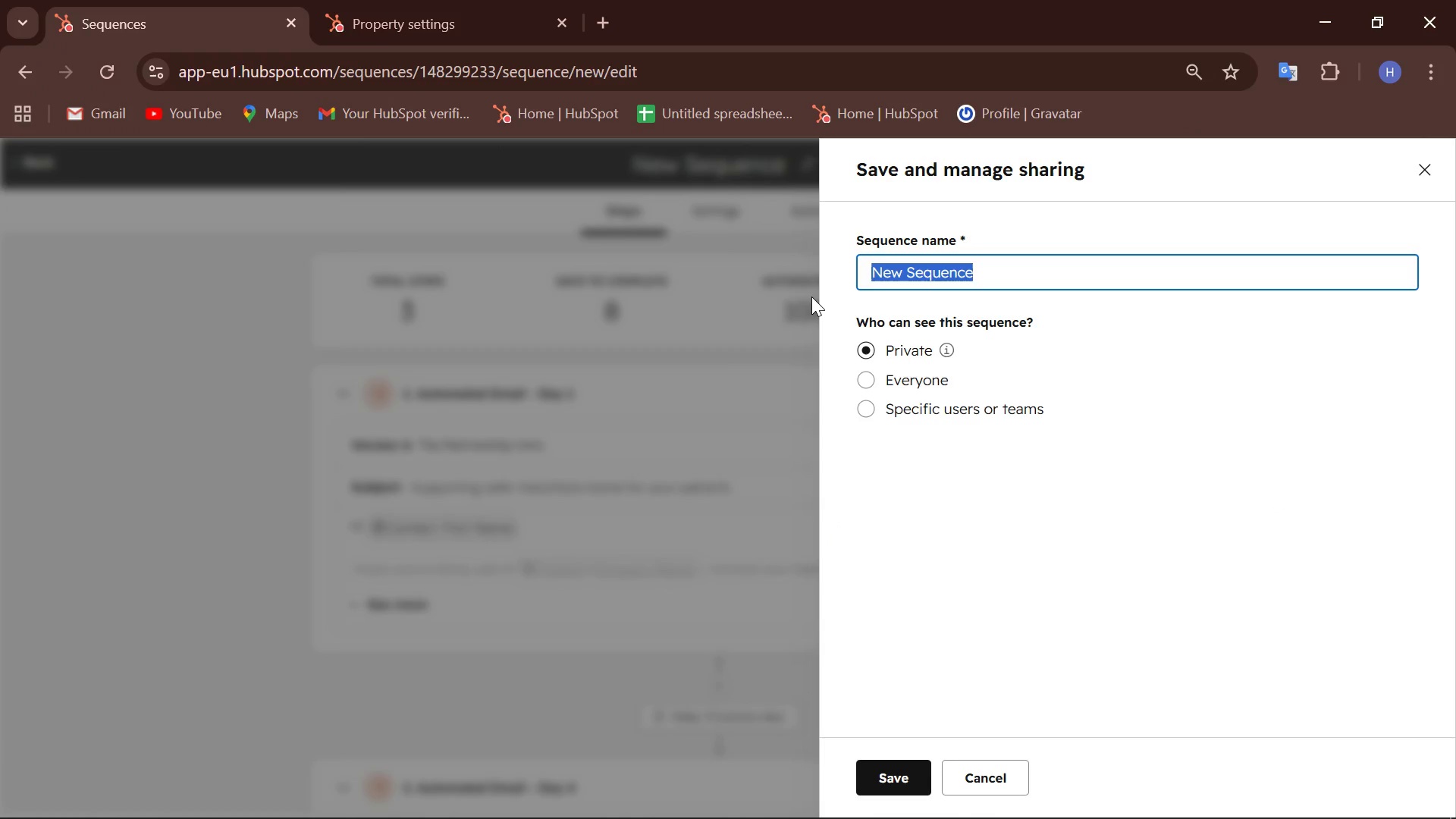 
type(PT Clinical)
key(Backspace)
key(Backspace)
type( Referral Partnership)
 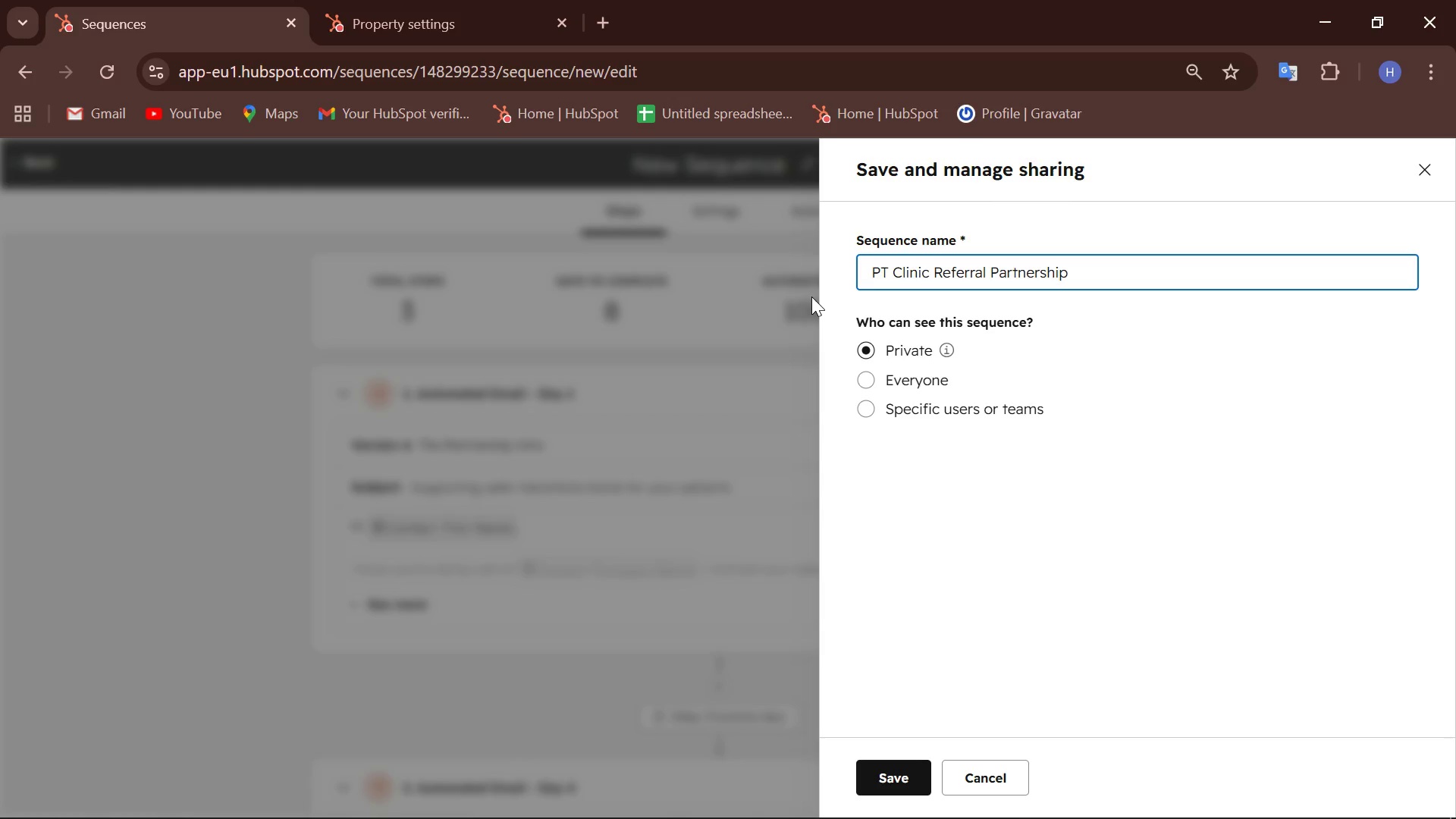 
wait(7.92)
 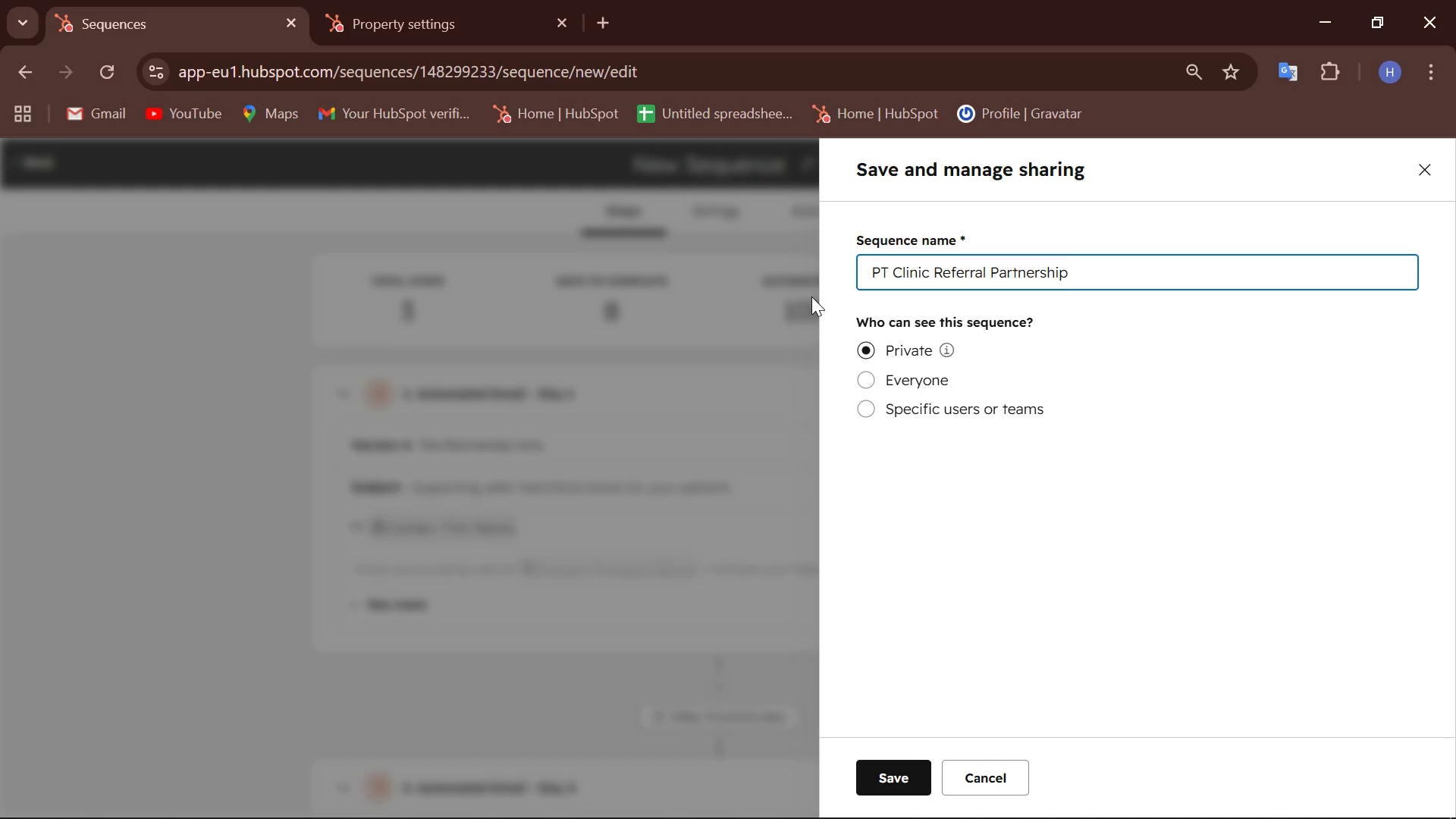 
key(Space)
 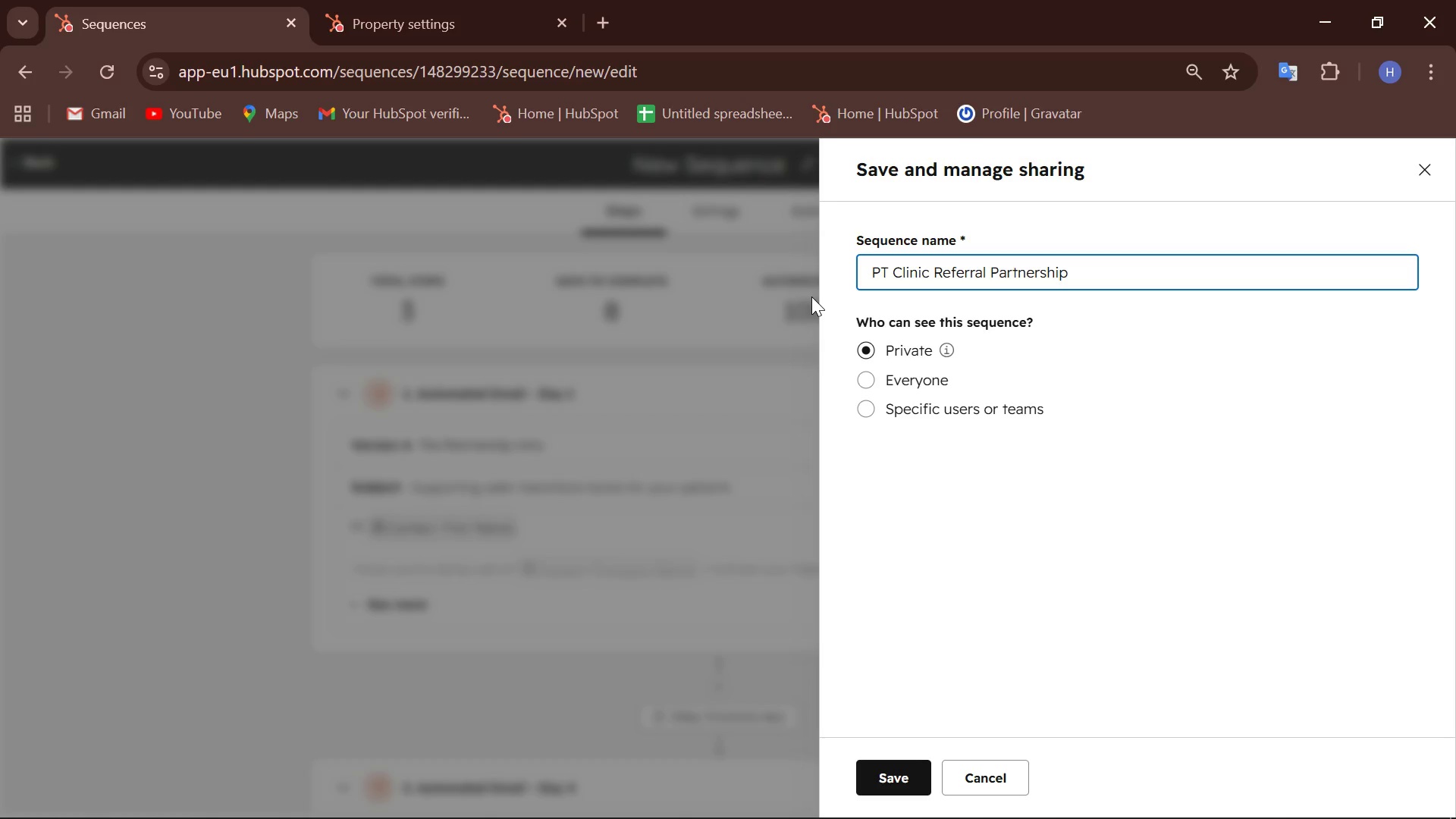 
type(Outreach 2026)
 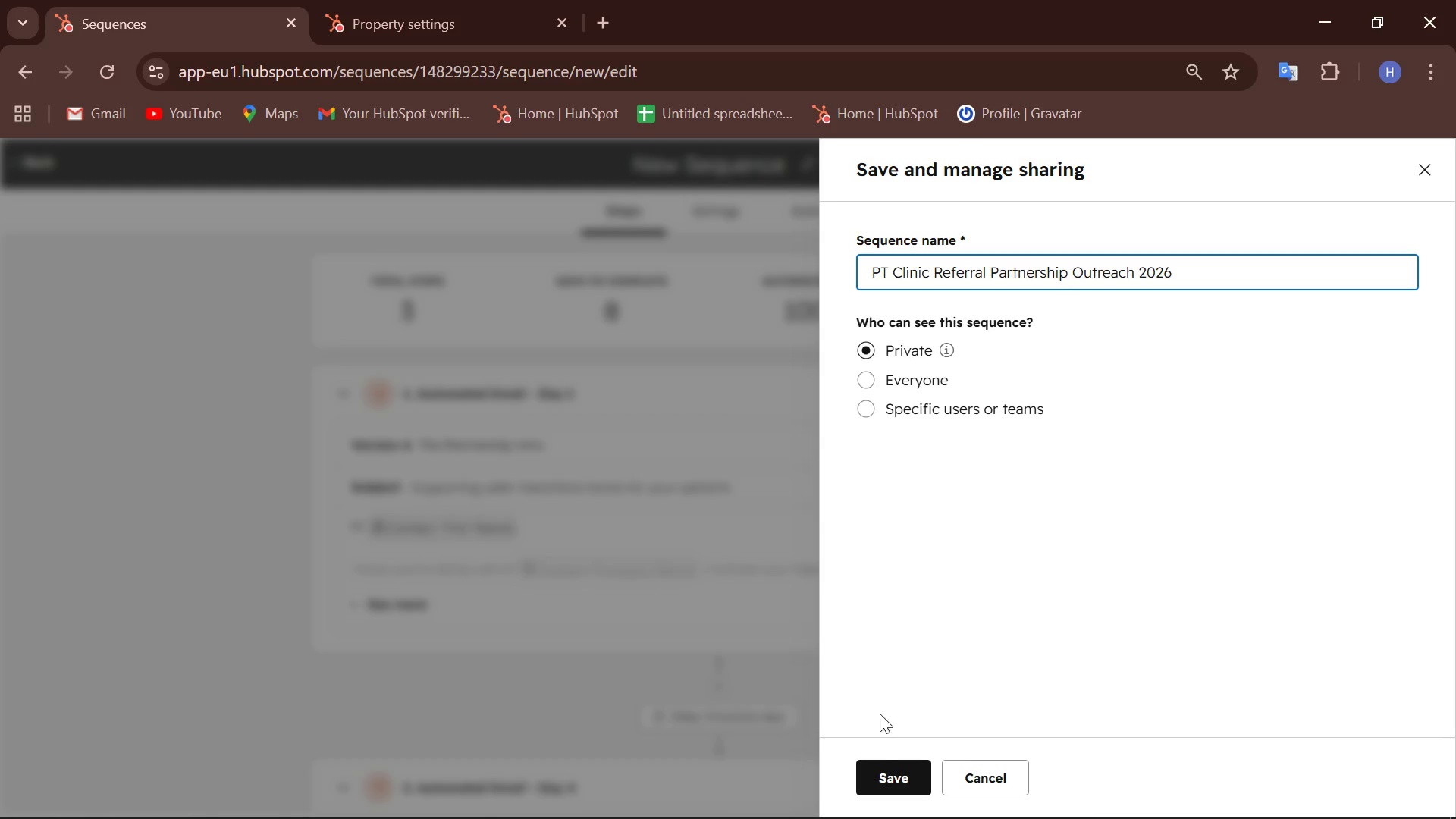 
left_click([884, 780])
 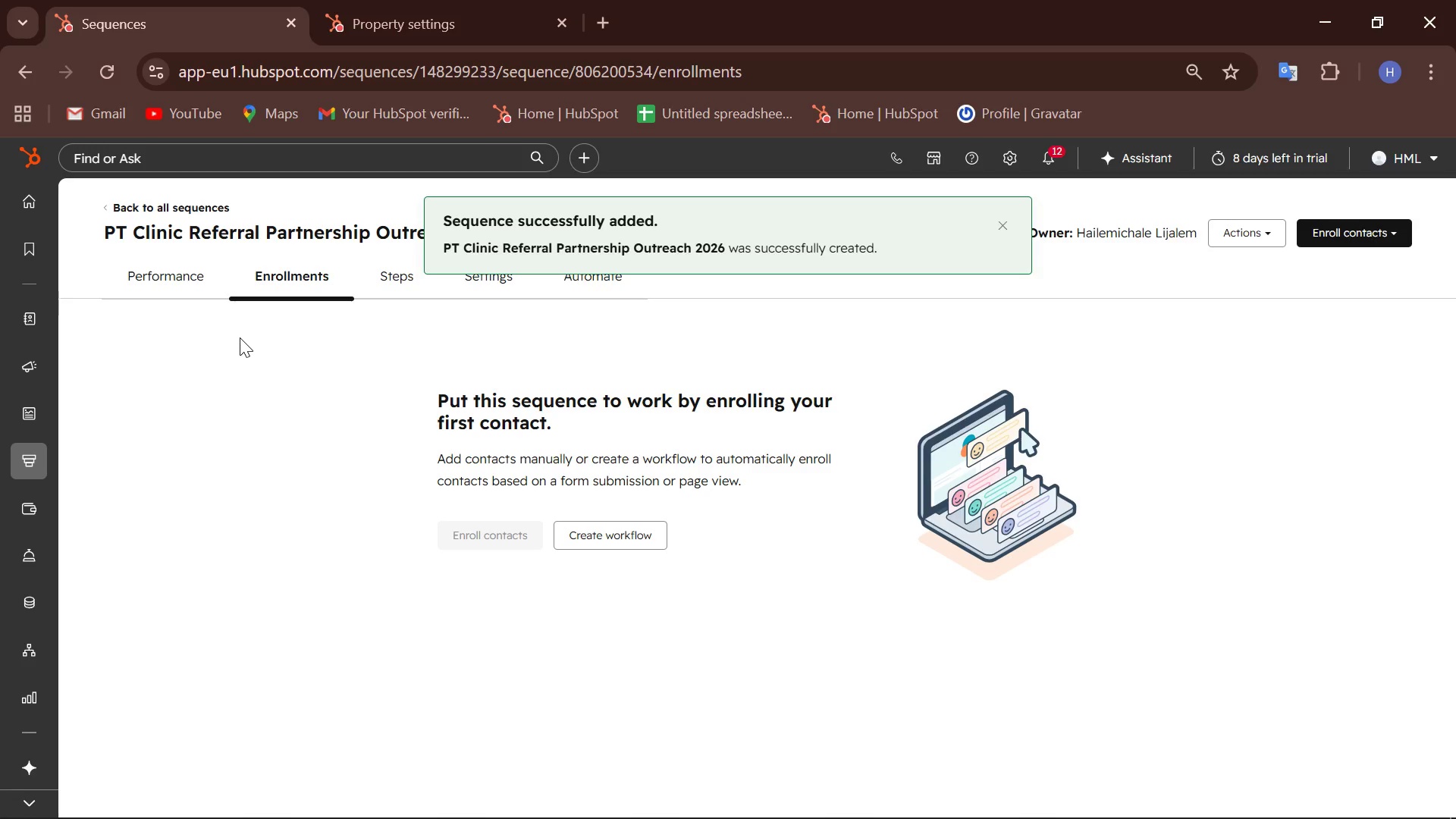 
left_click([399, 280])
 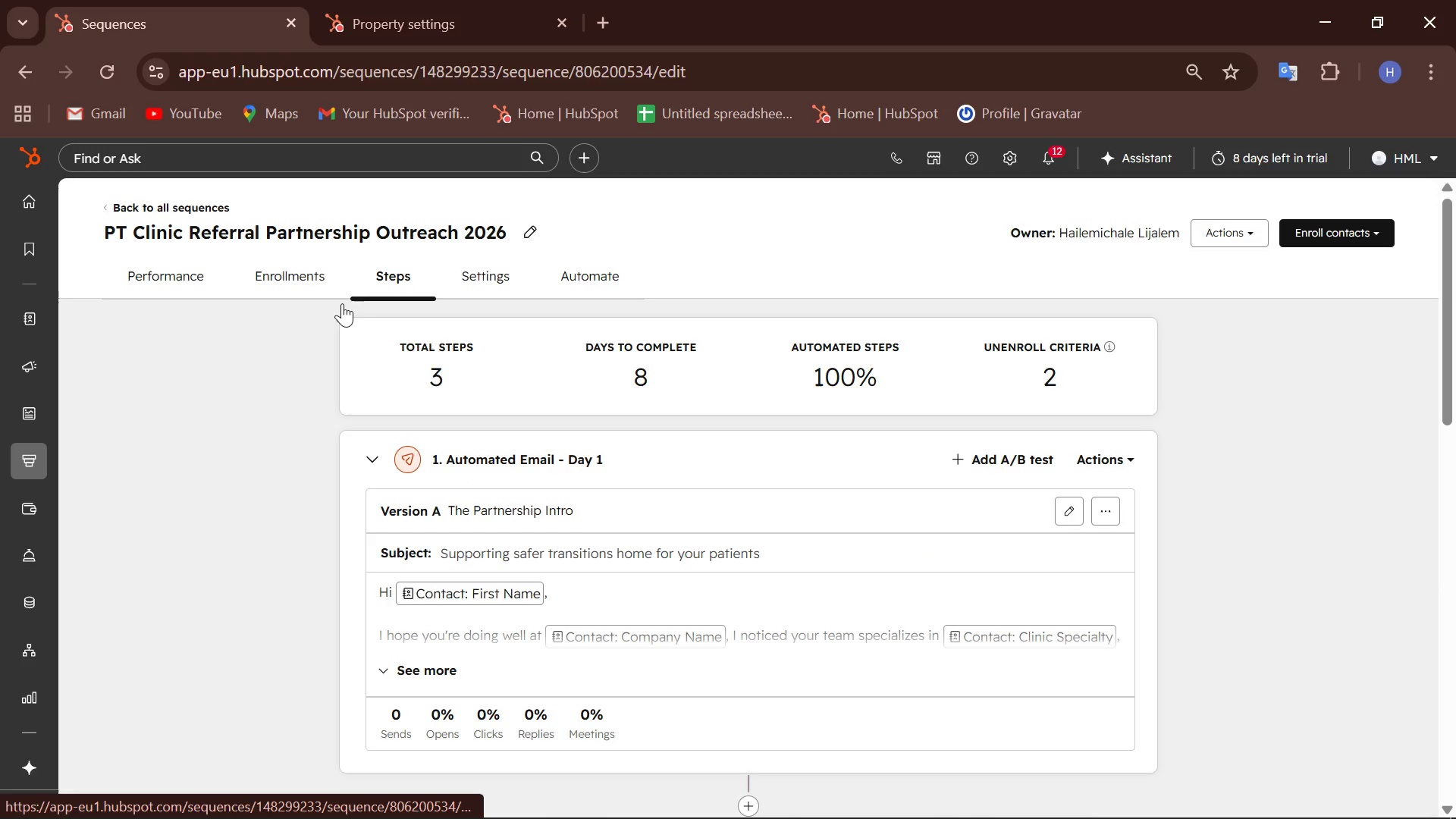 
scroll: coordinate [344, 431], scroll_direction: down, amount: 5.0
 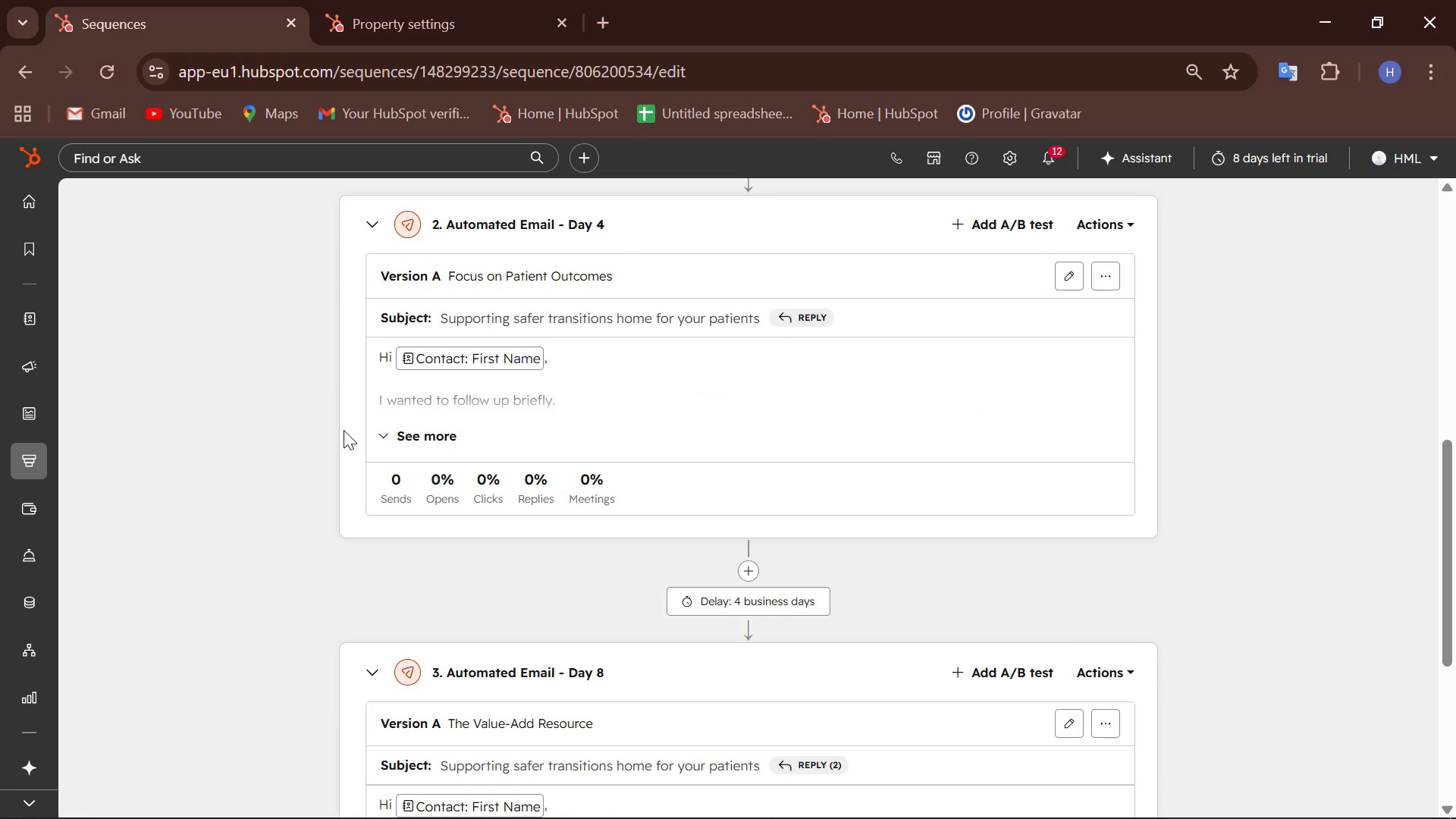 
scroll: coordinate [344, 430], scroll_direction: up, amount: 8.0
 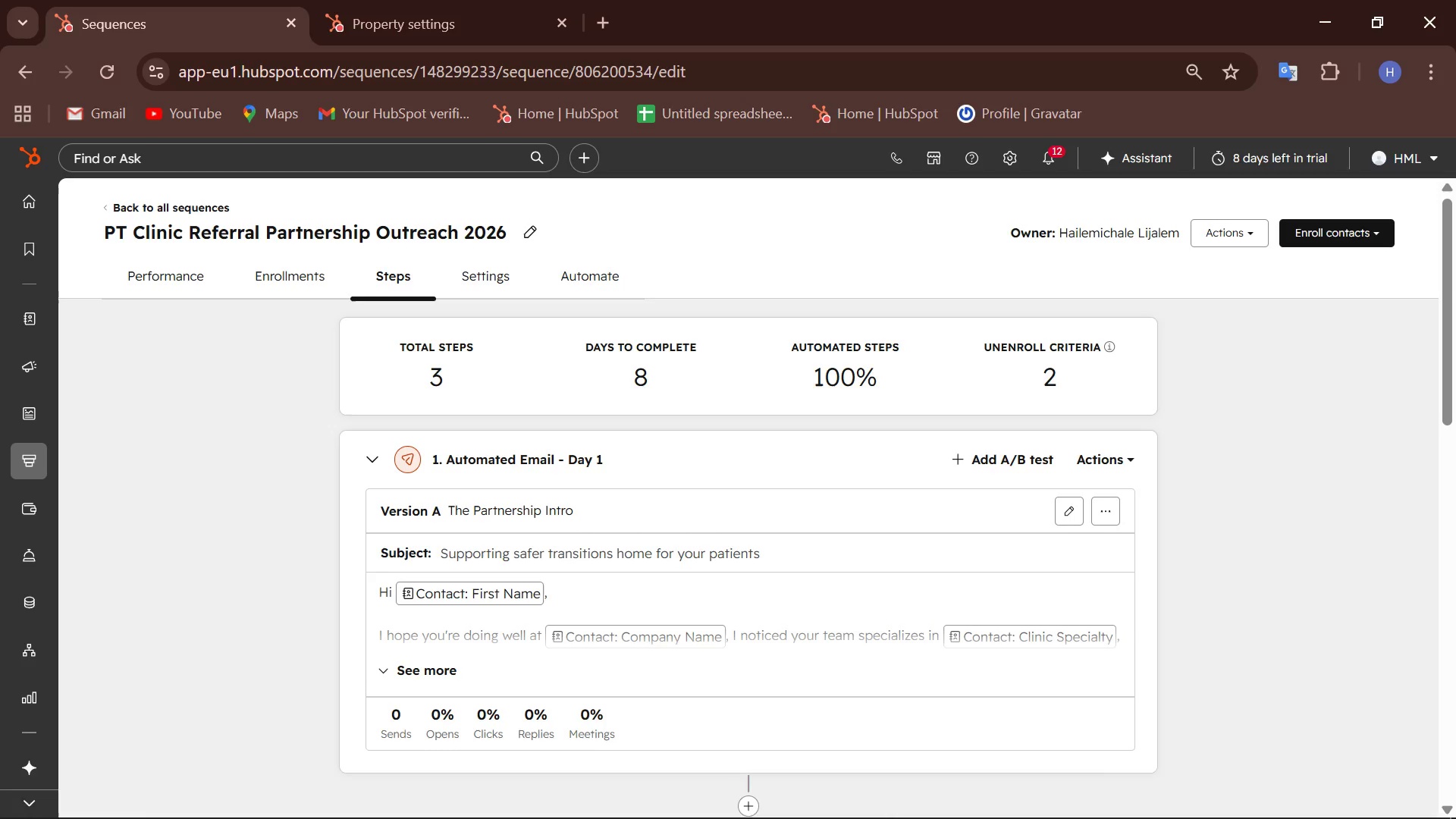 
left_click([891, 795])